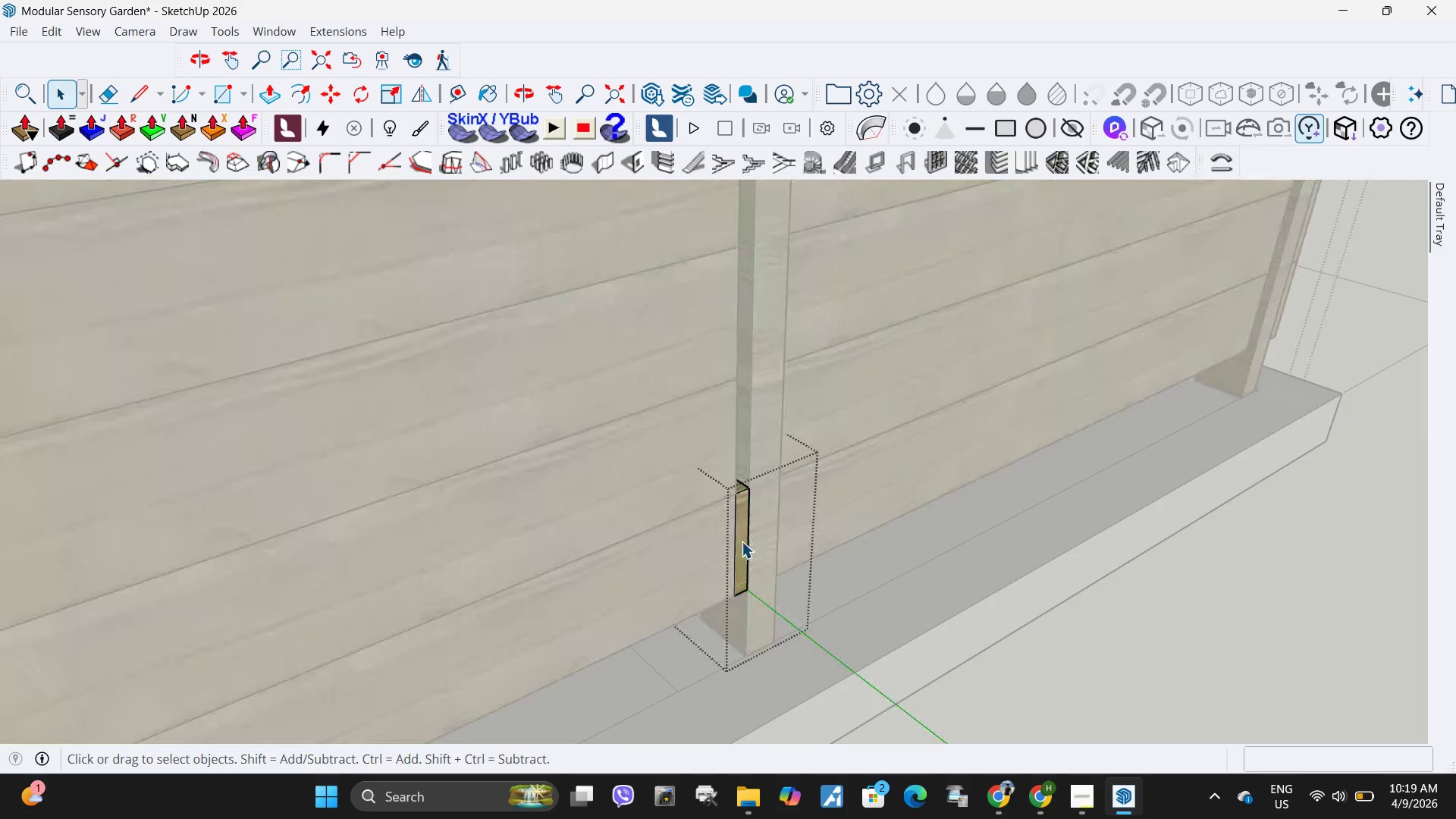 
left_click([742, 541])
 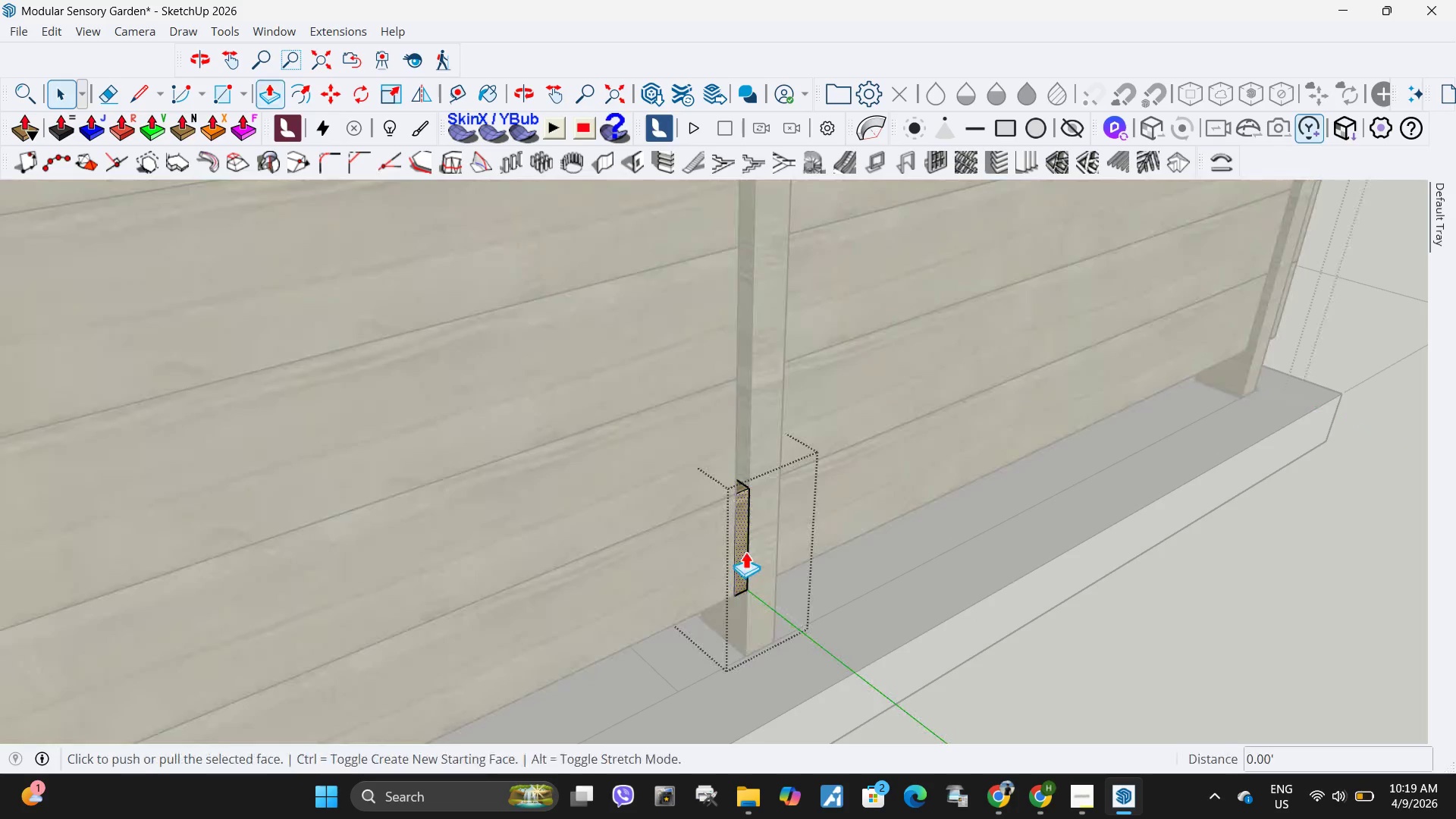 
key(P)
 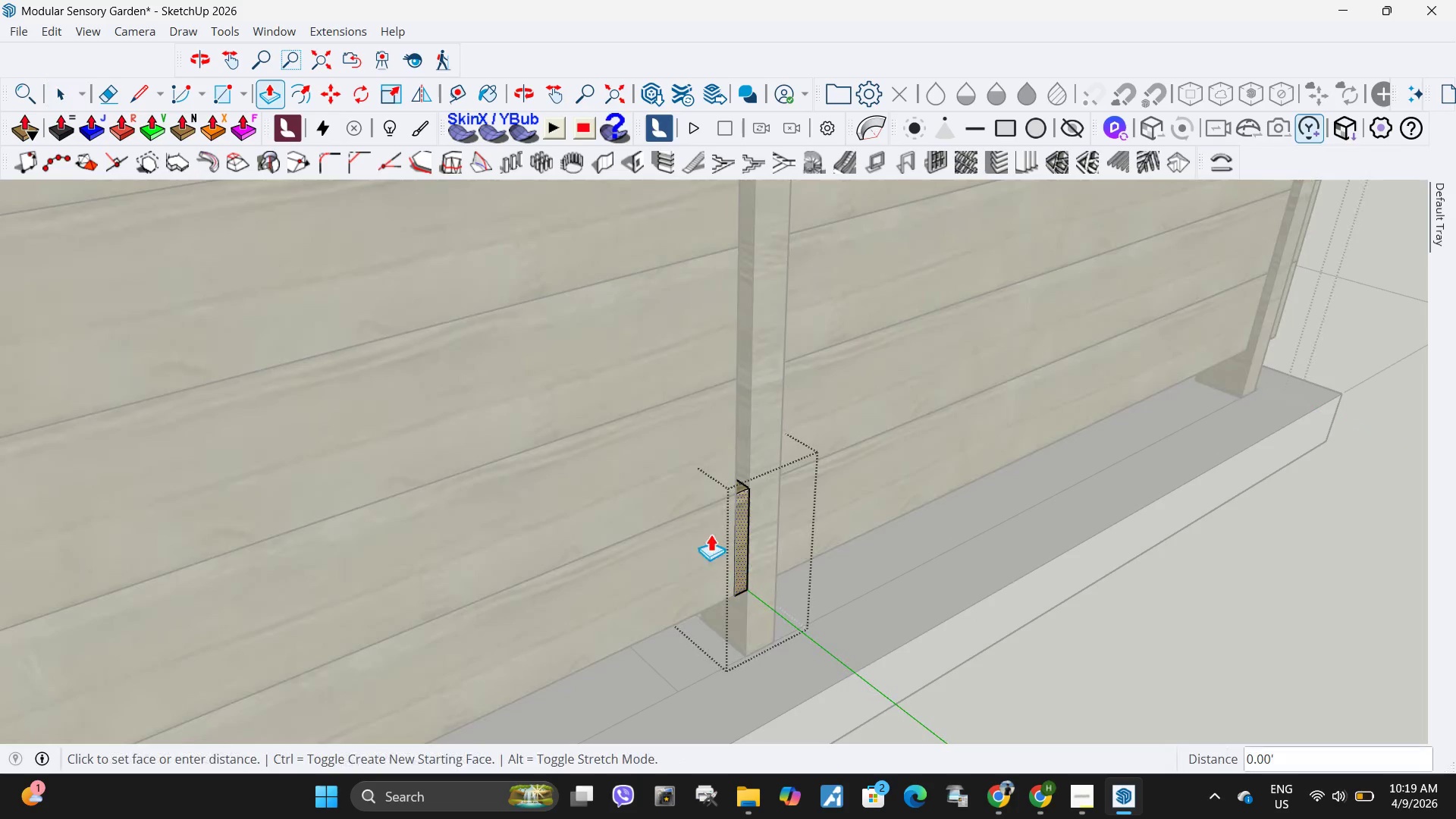 
left_click([745, 551])
 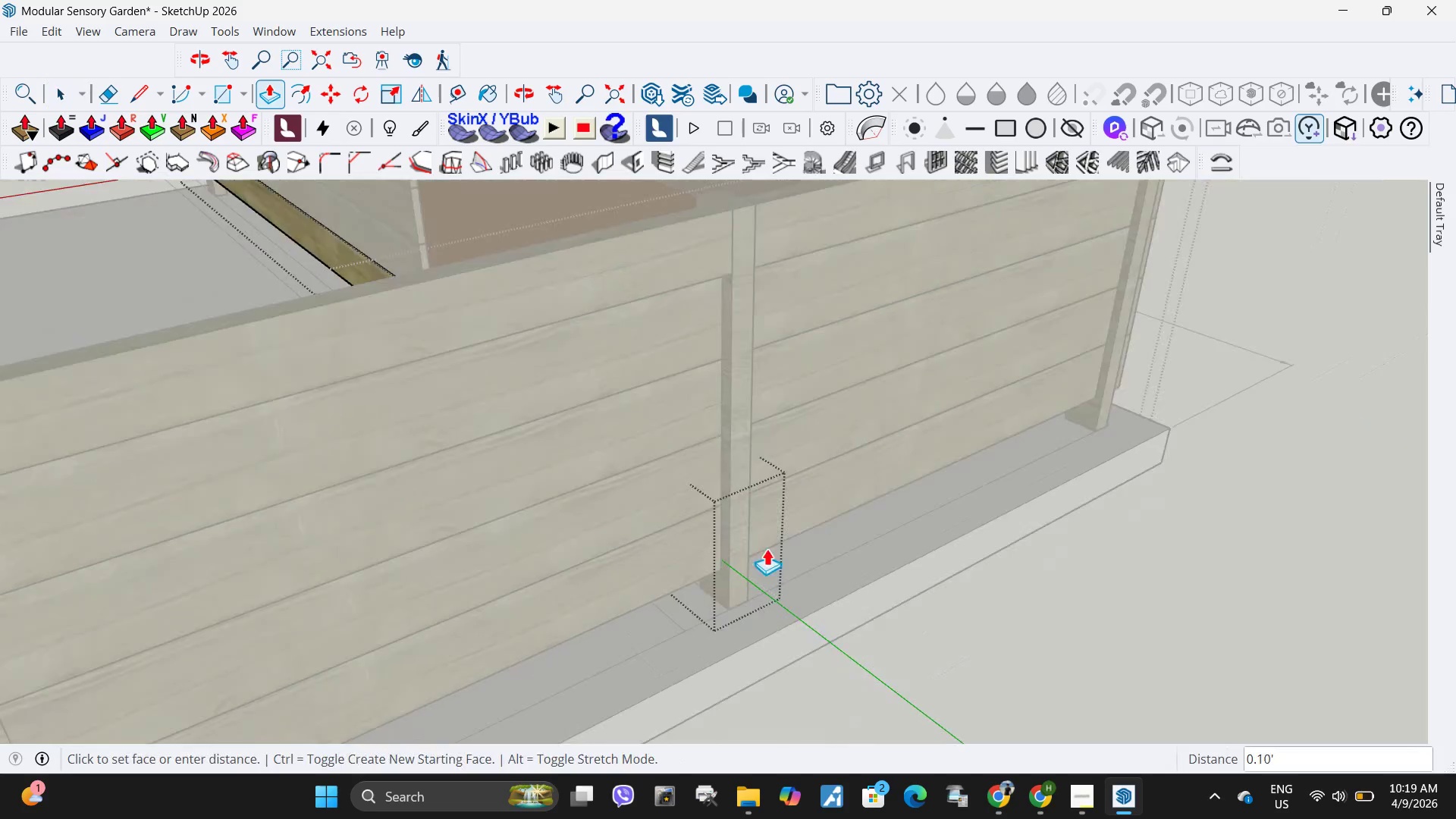 
scroll: coordinate [1038, 639], scroll_direction: down, amount: 17.0
 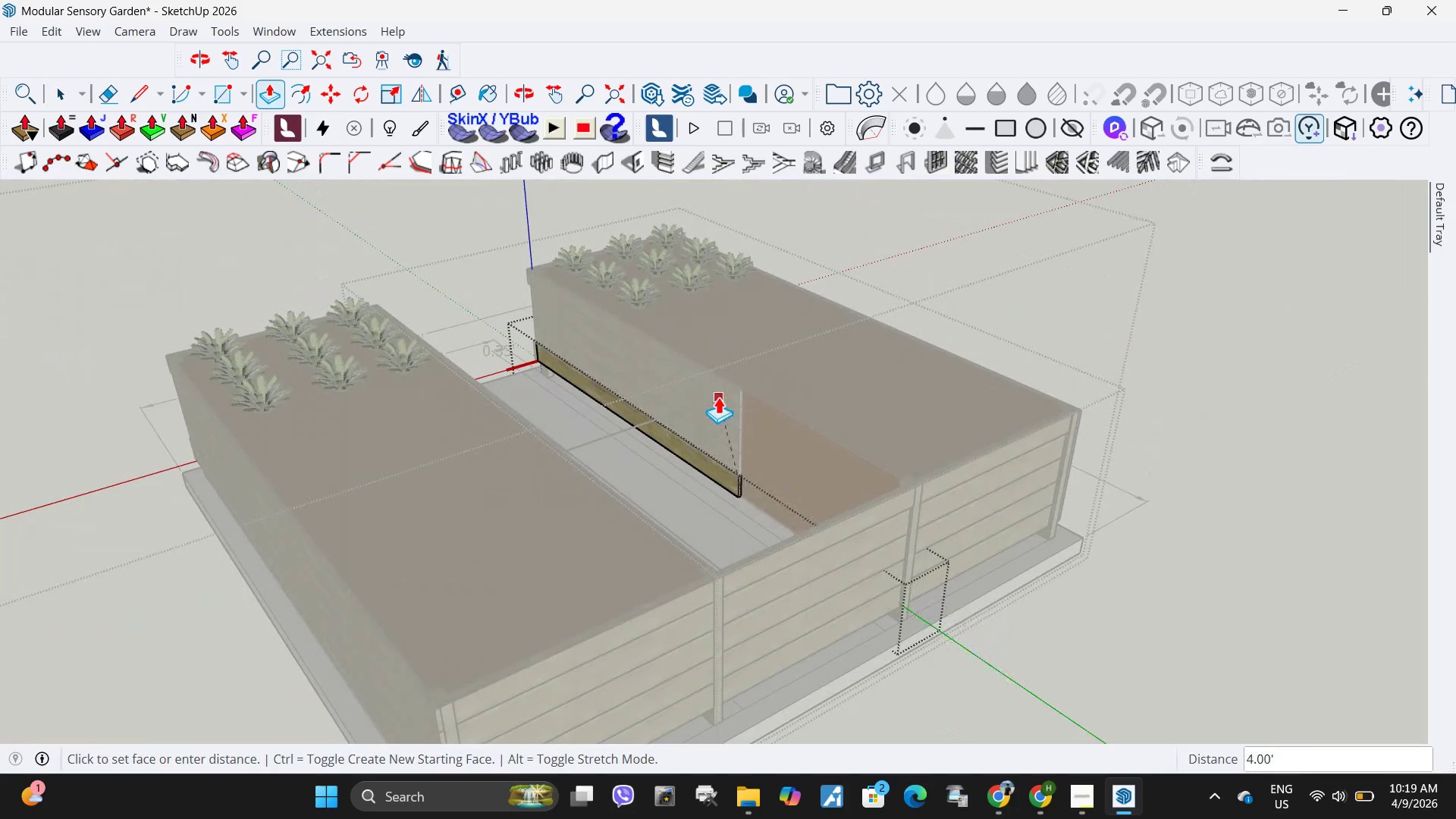 
left_click([718, 397])
 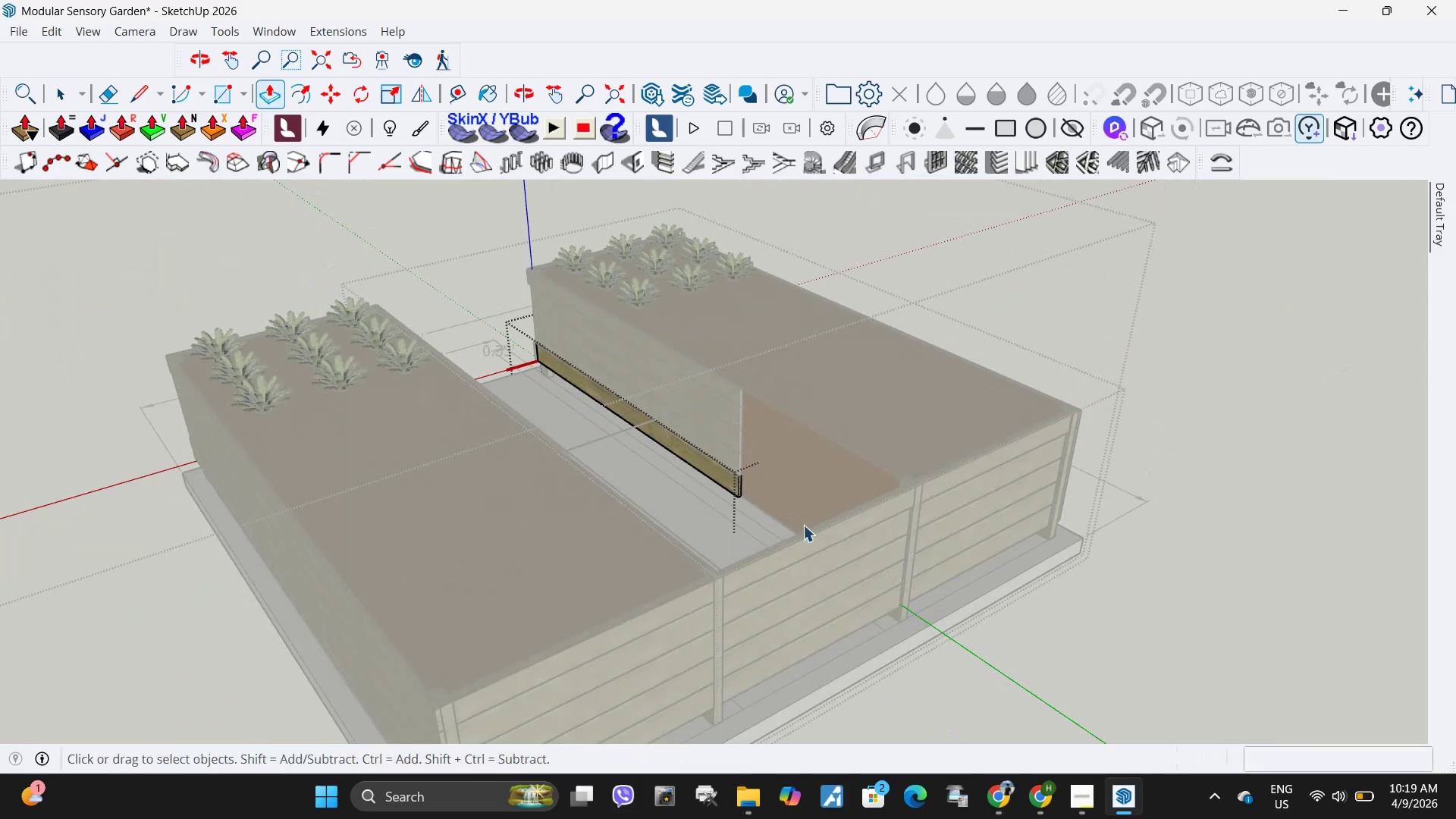 
key(Space)
 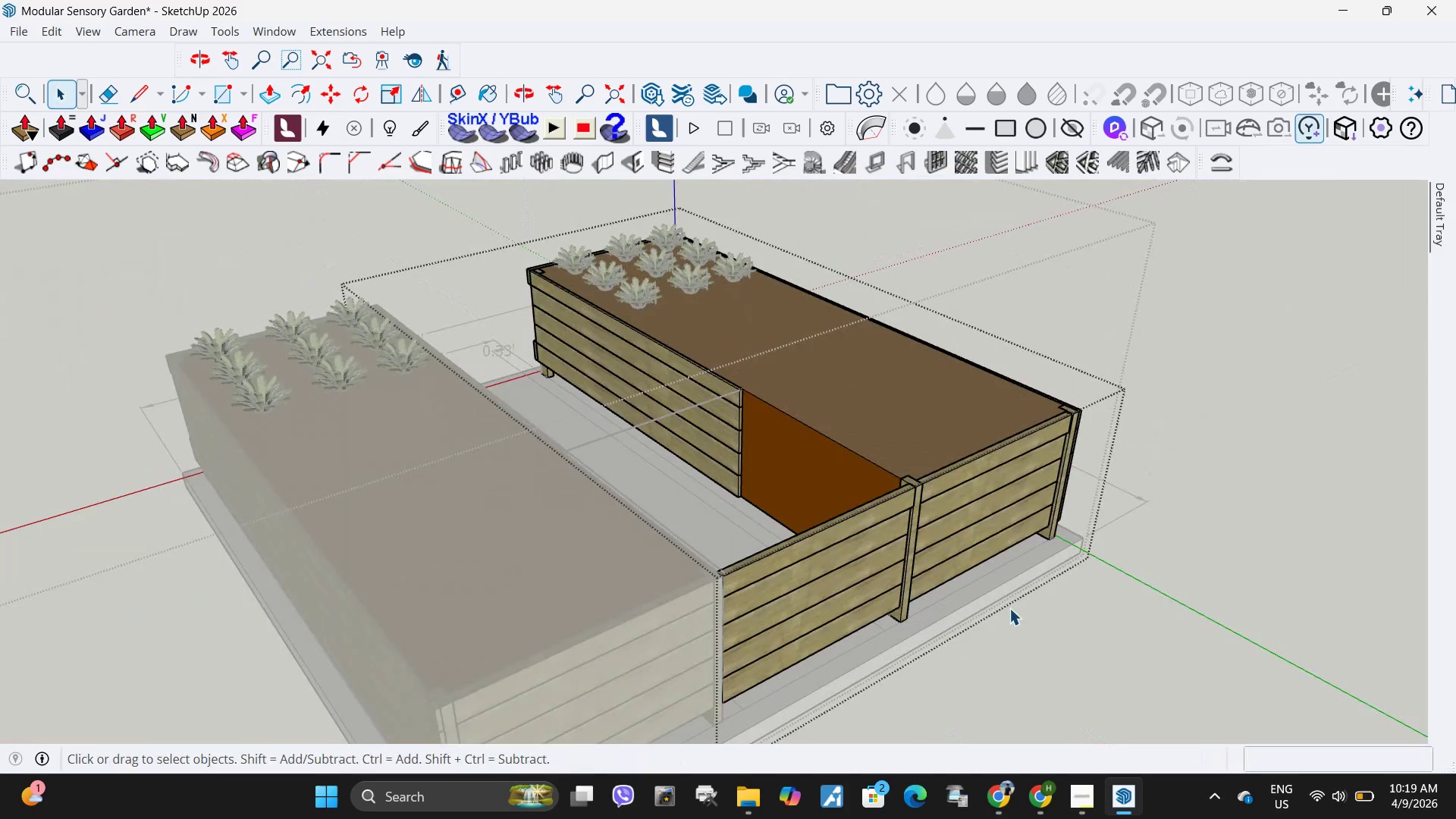 
left_click([1010, 608])
 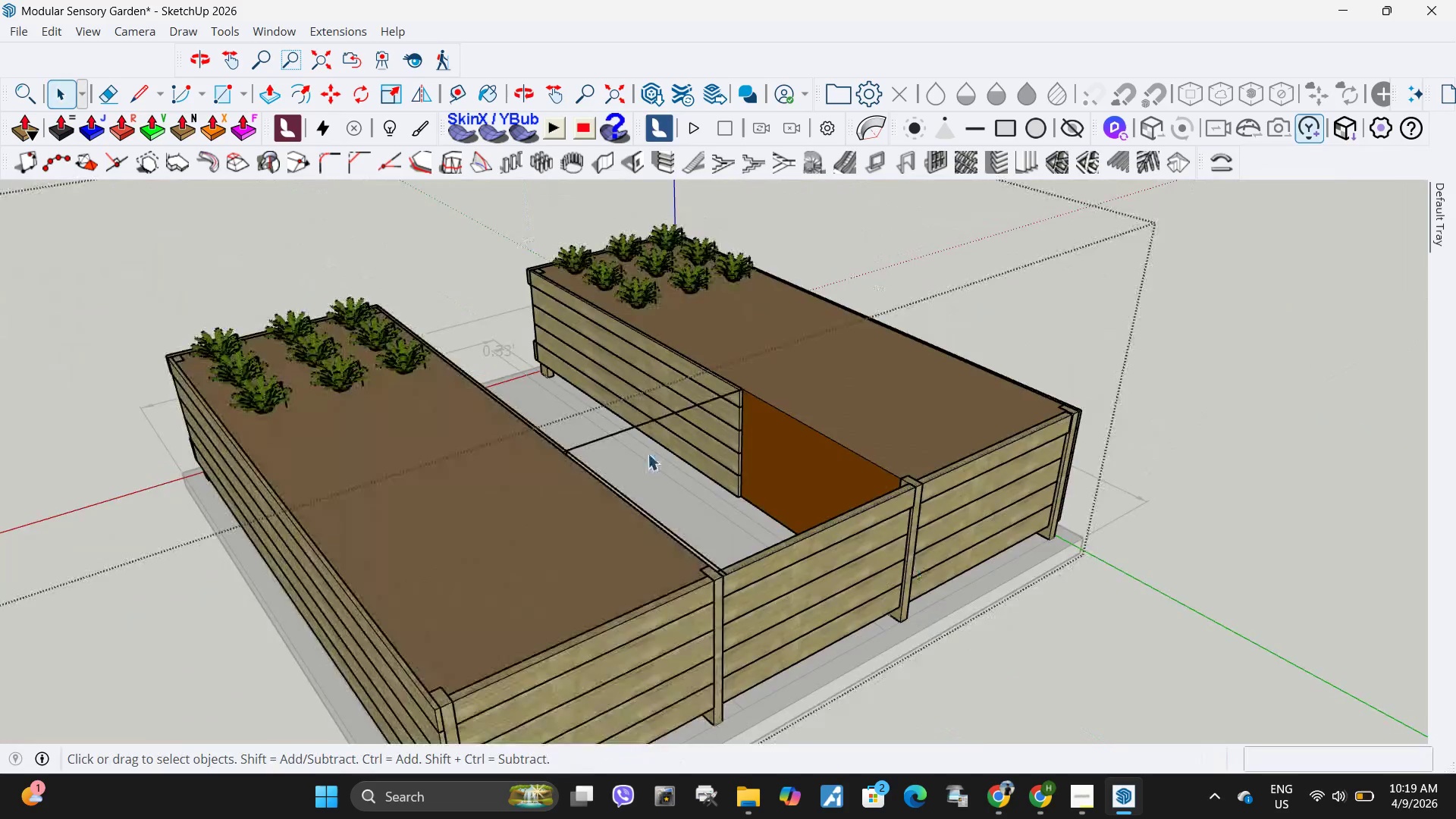 
key(Escape)
 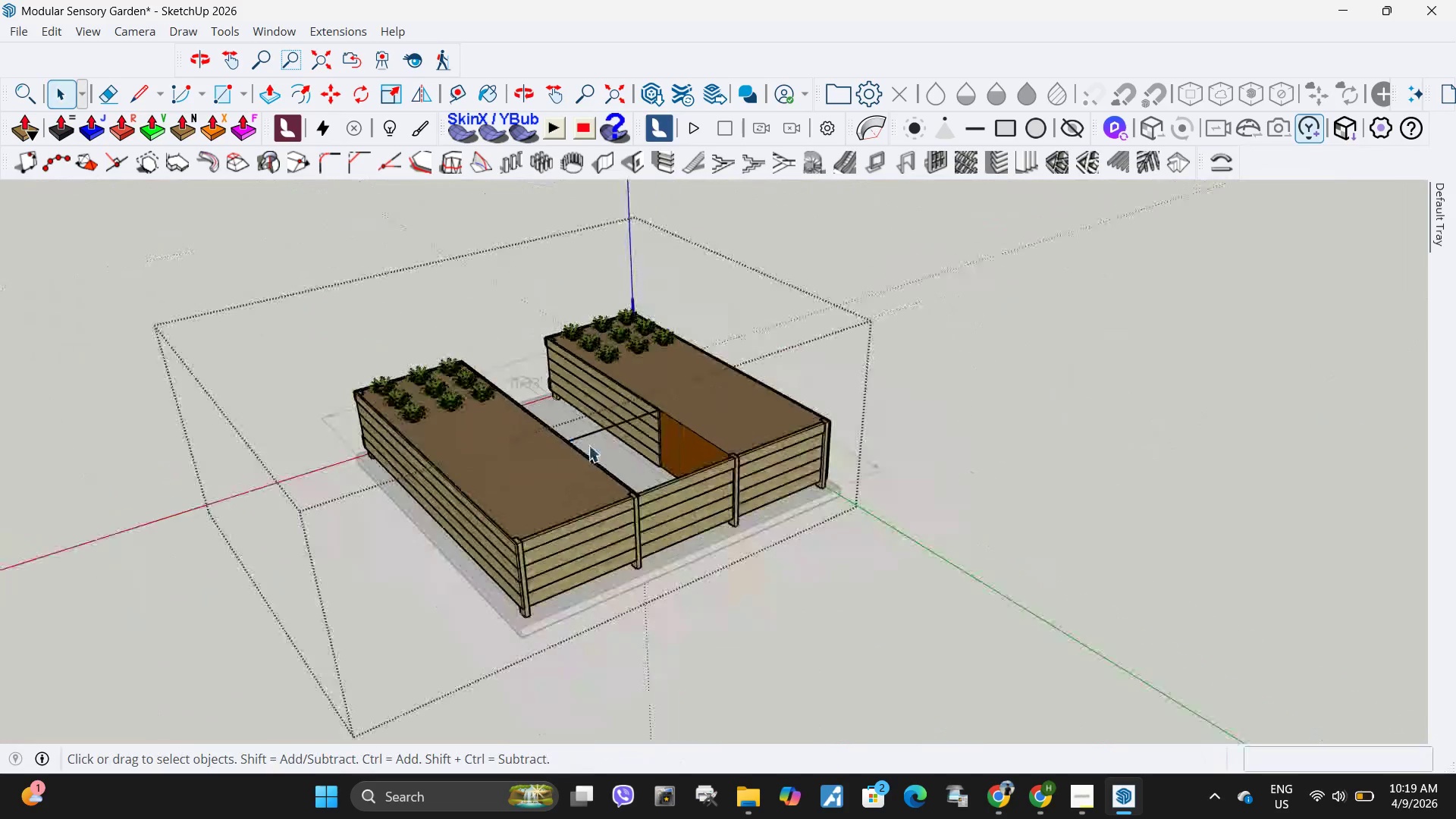 
scroll: coordinate [853, 516], scroll_direction: down, amount: 9.0
 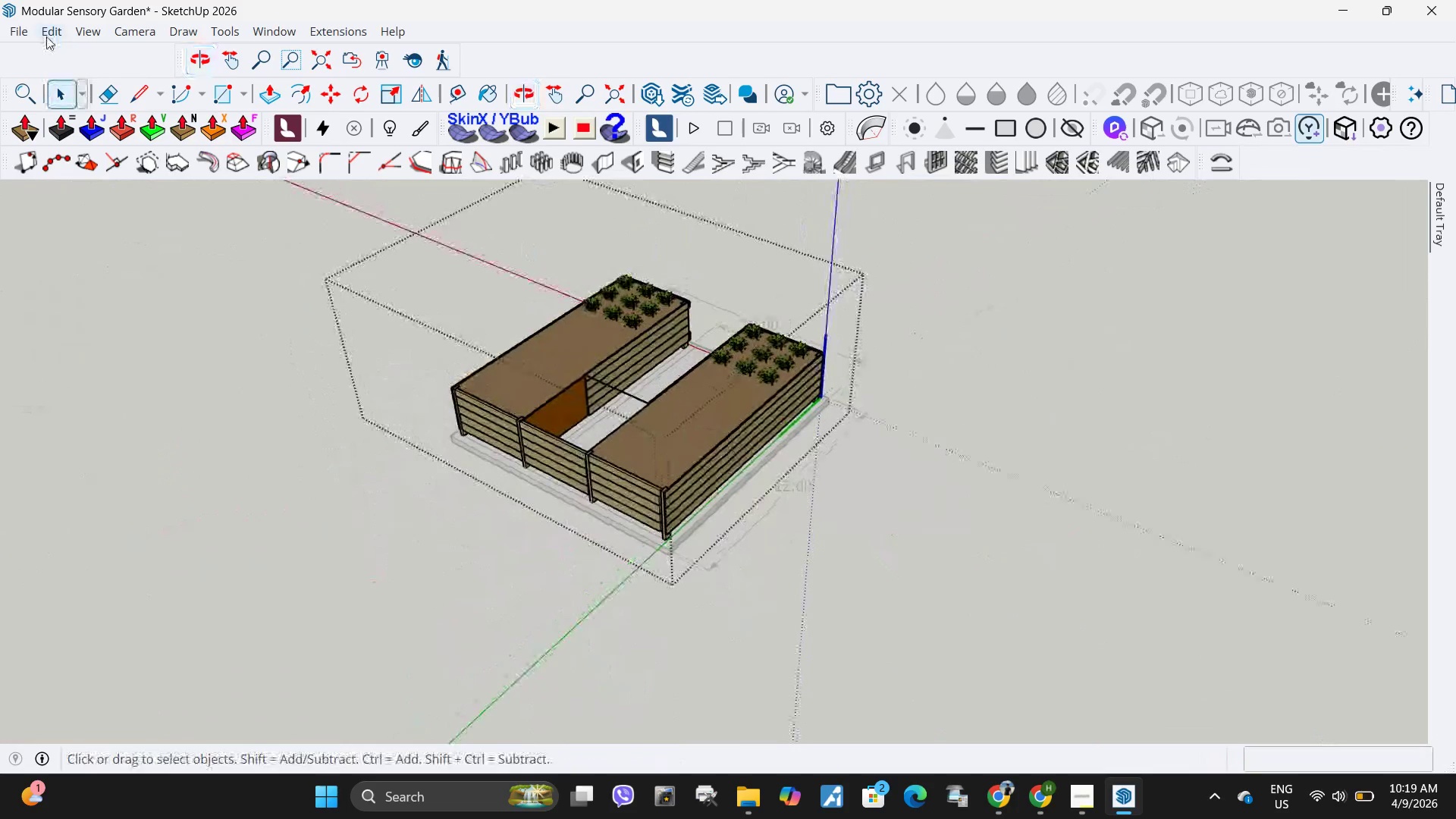 
left_click([27, 30])
 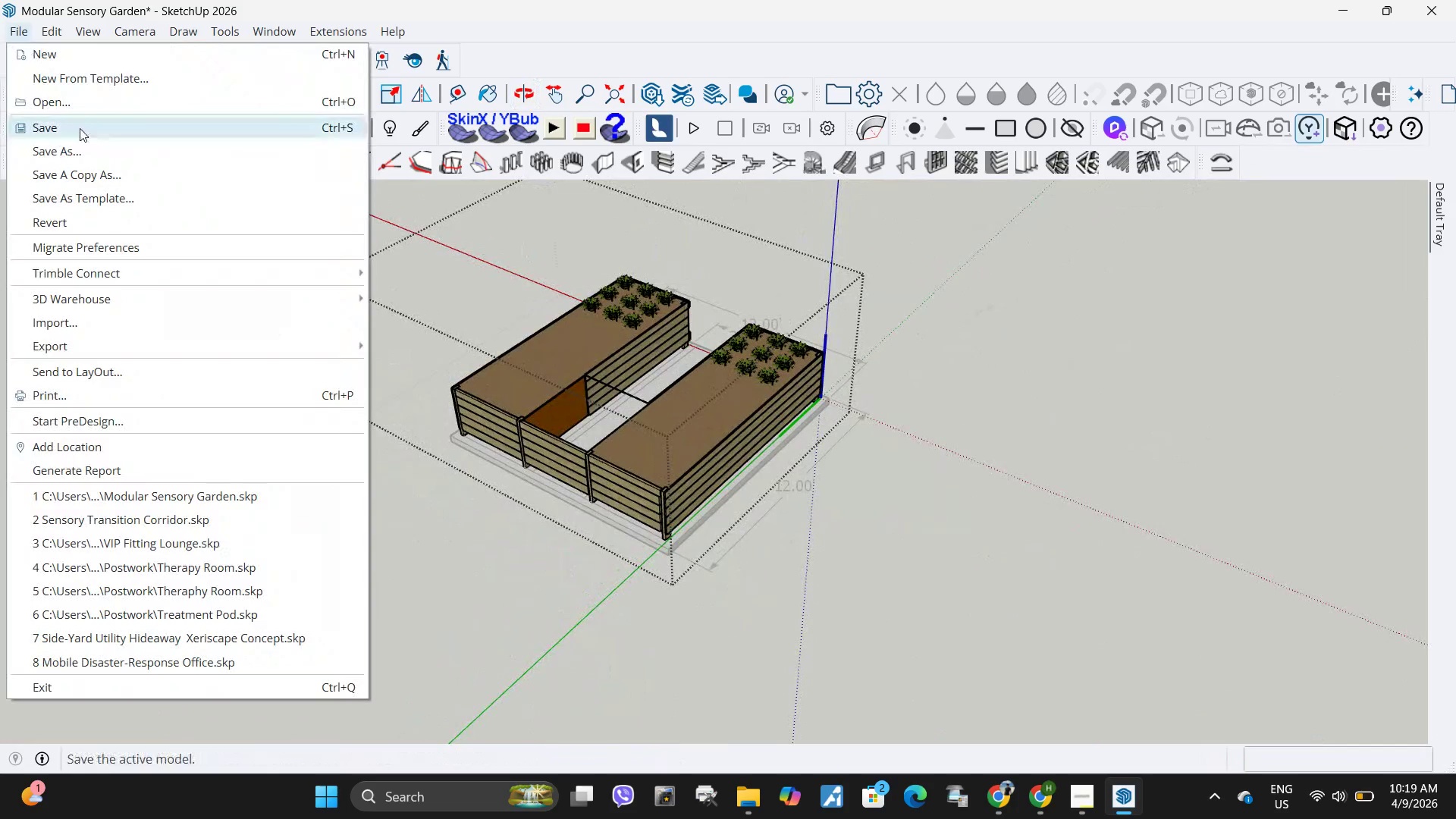 
left_click([80, 128])
 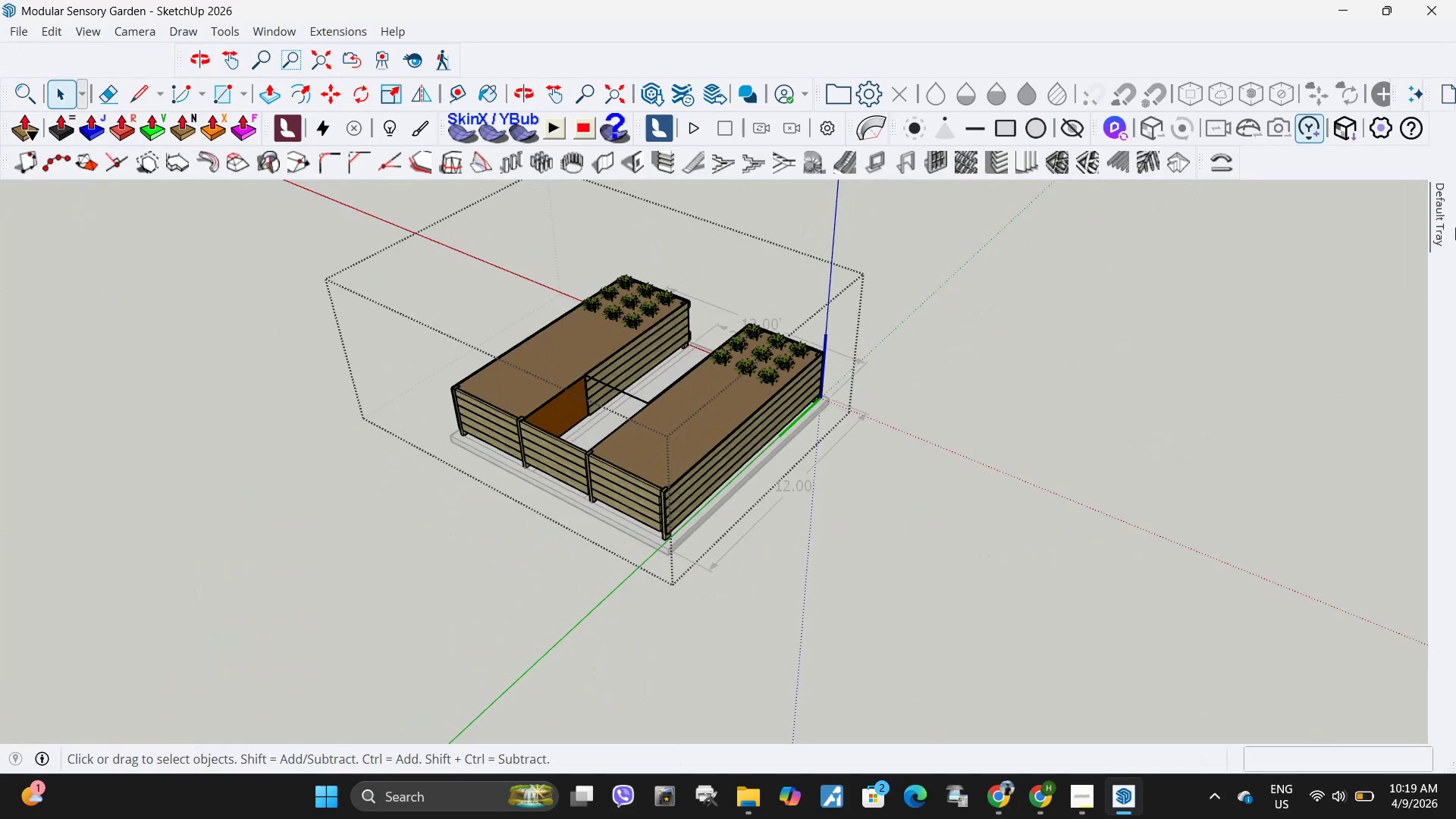 
mouse_move([1094, 805])
 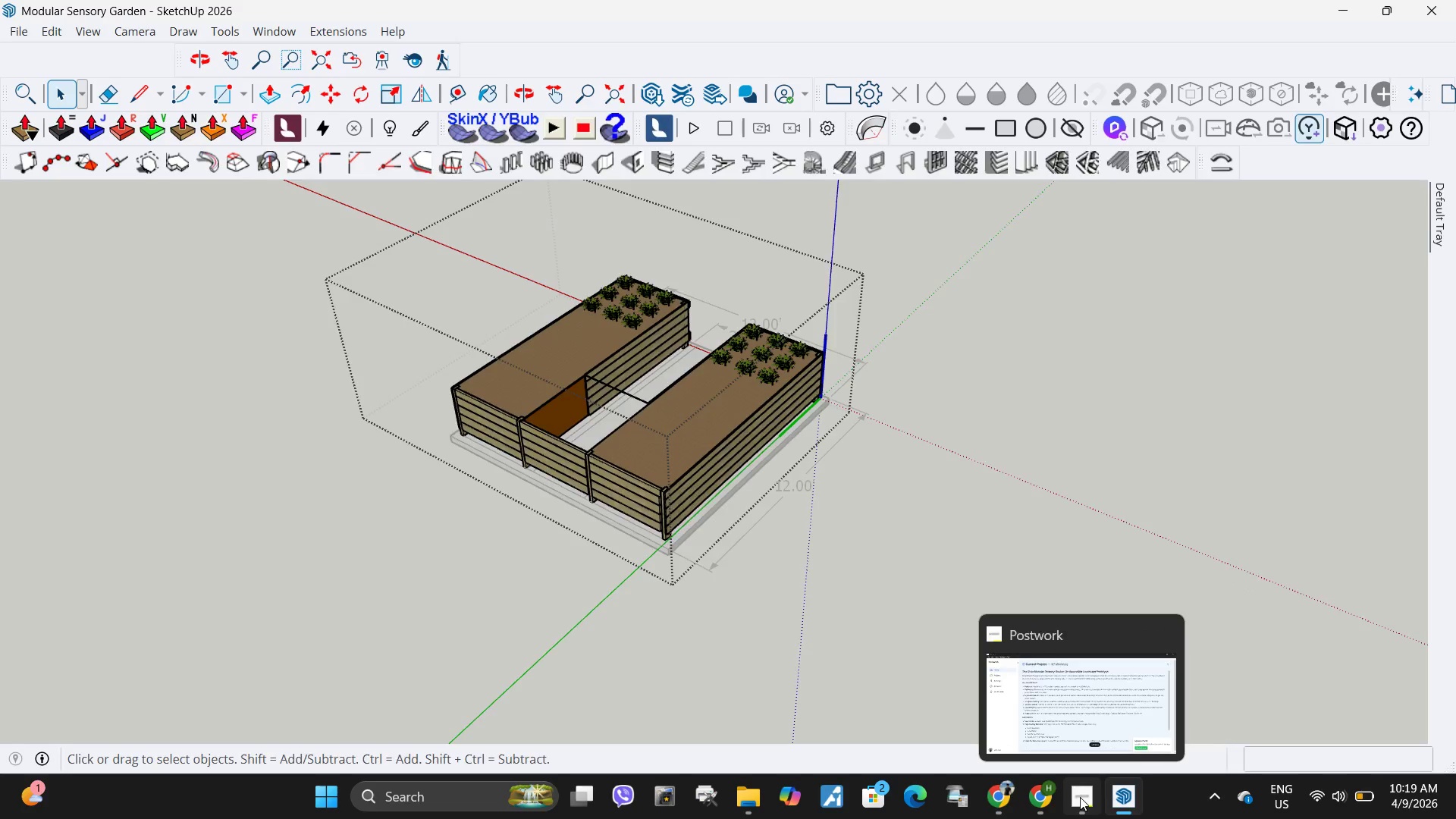 
left_click([1080, 797])